 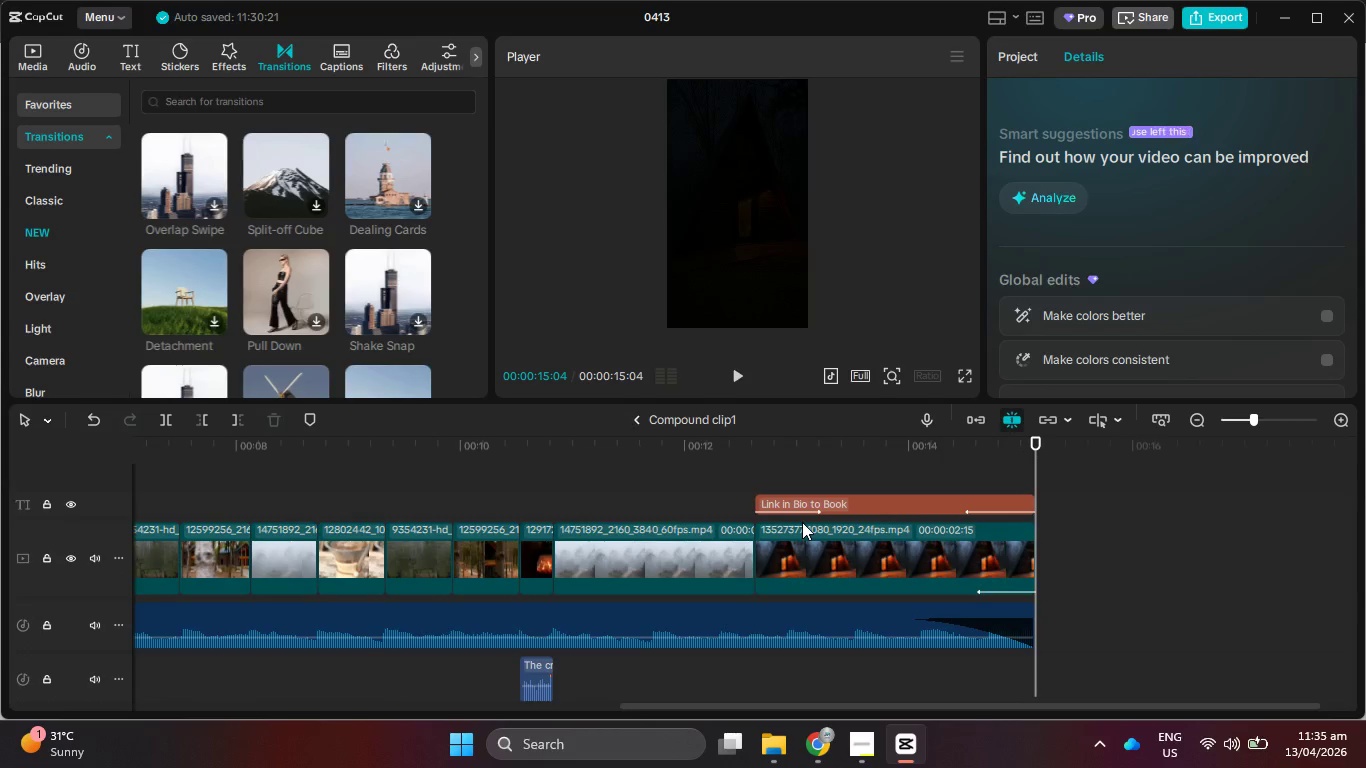 
left_click_drag(start_coordinate=[664, 454], to_coordinate=[684, 460])
 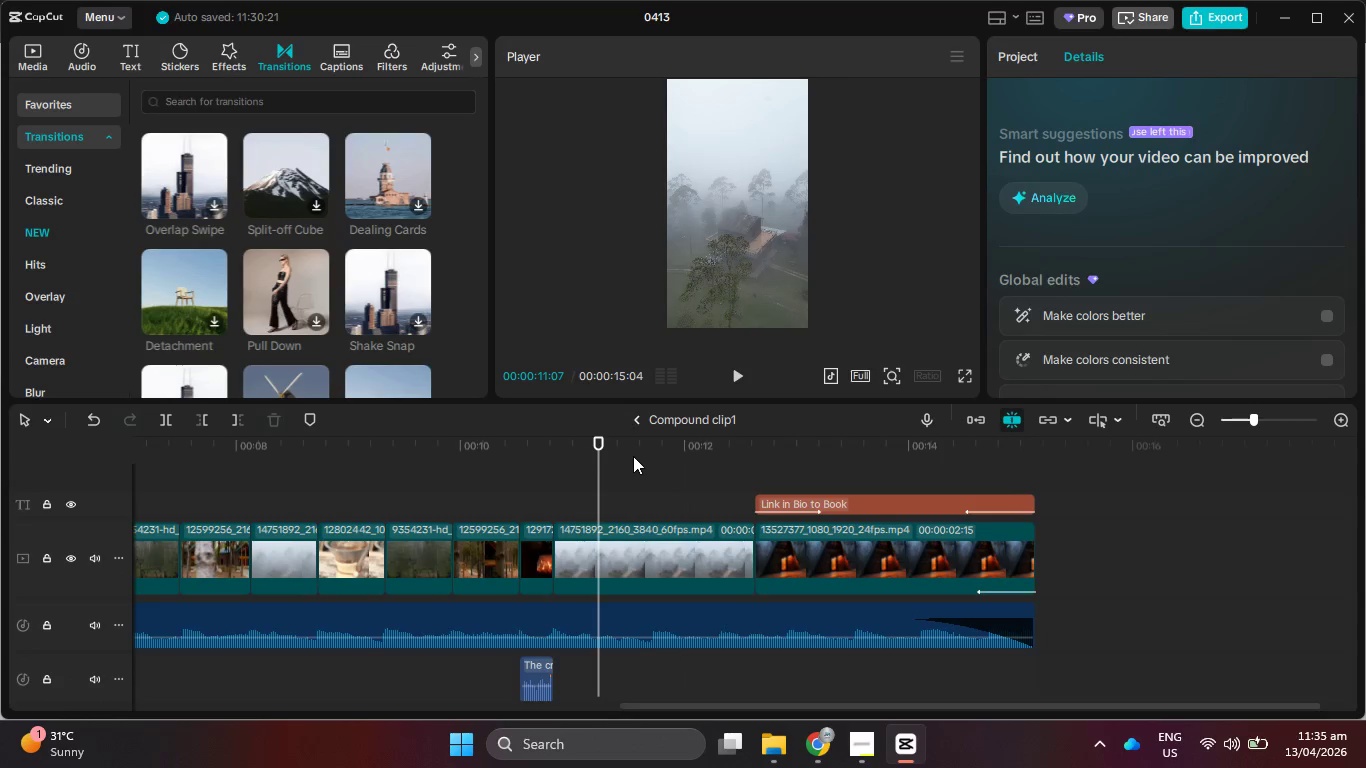 
right_click([684, 459])
 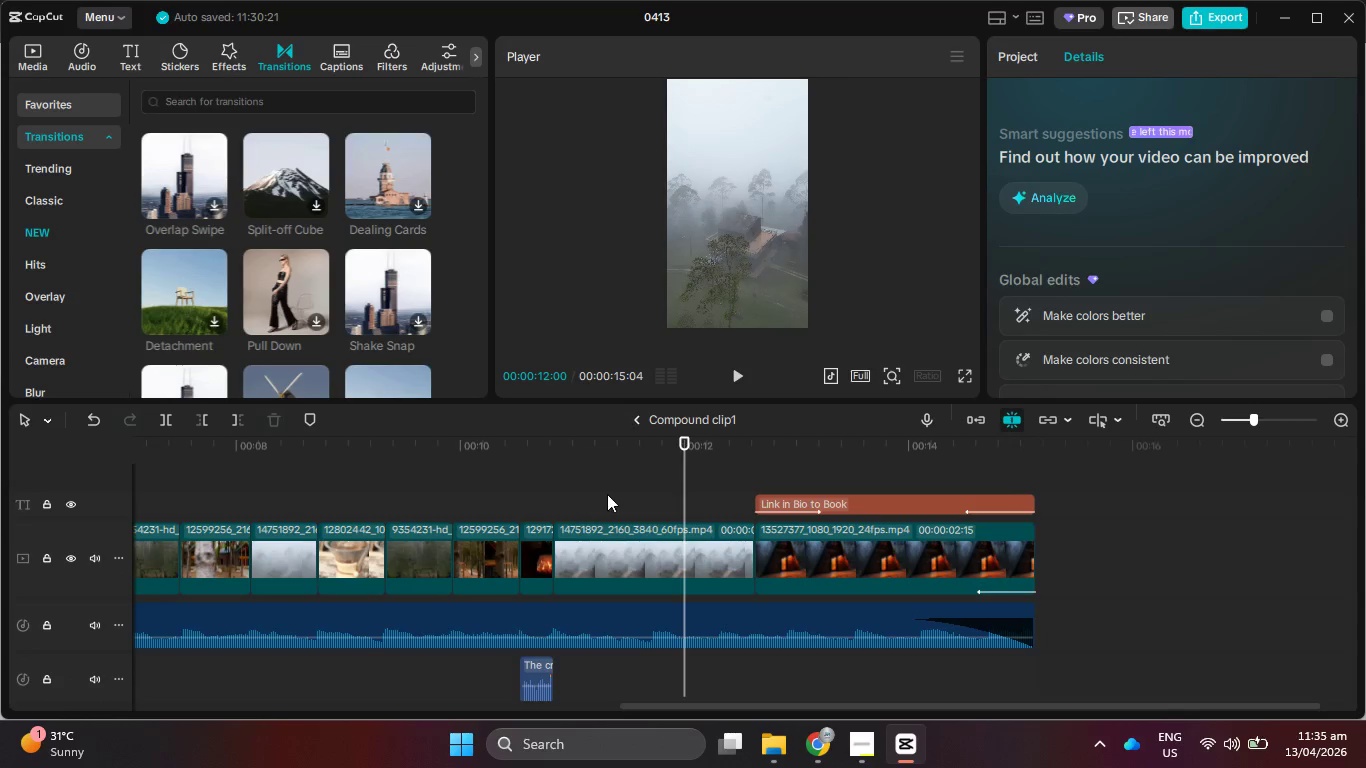 
left_click([597, 498])
 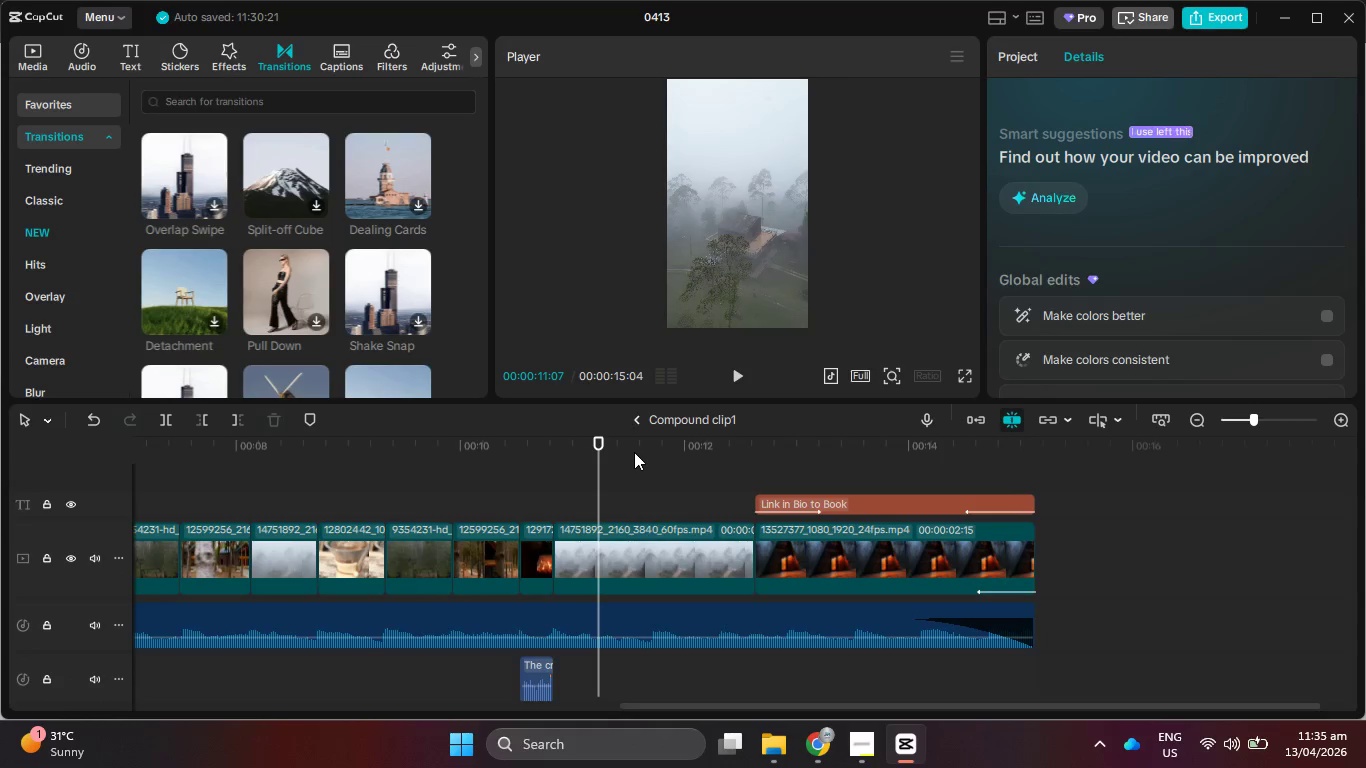 
left_click_drag(start_coordinate=[634, 452], to_coordinate=[21, 567])
 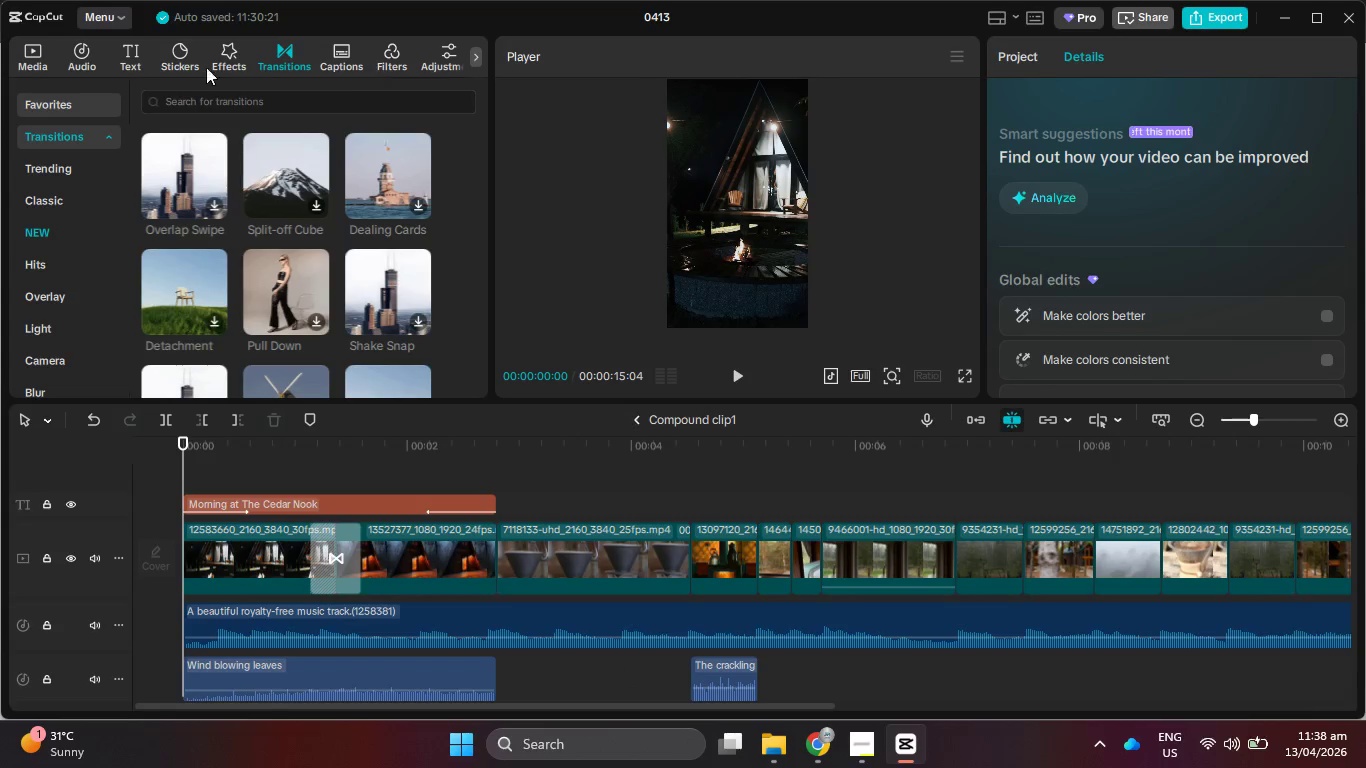 
wait(128.27)
 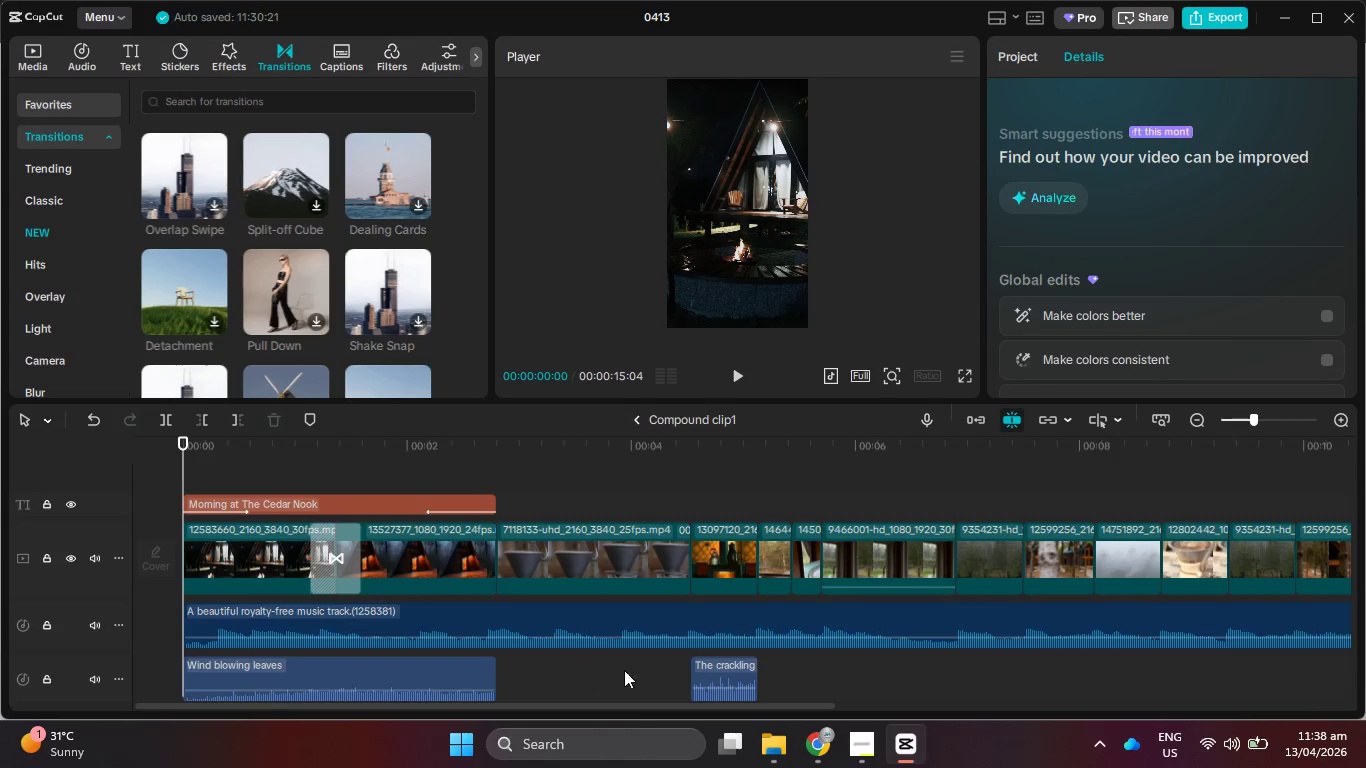 
left_click([79, 62])
 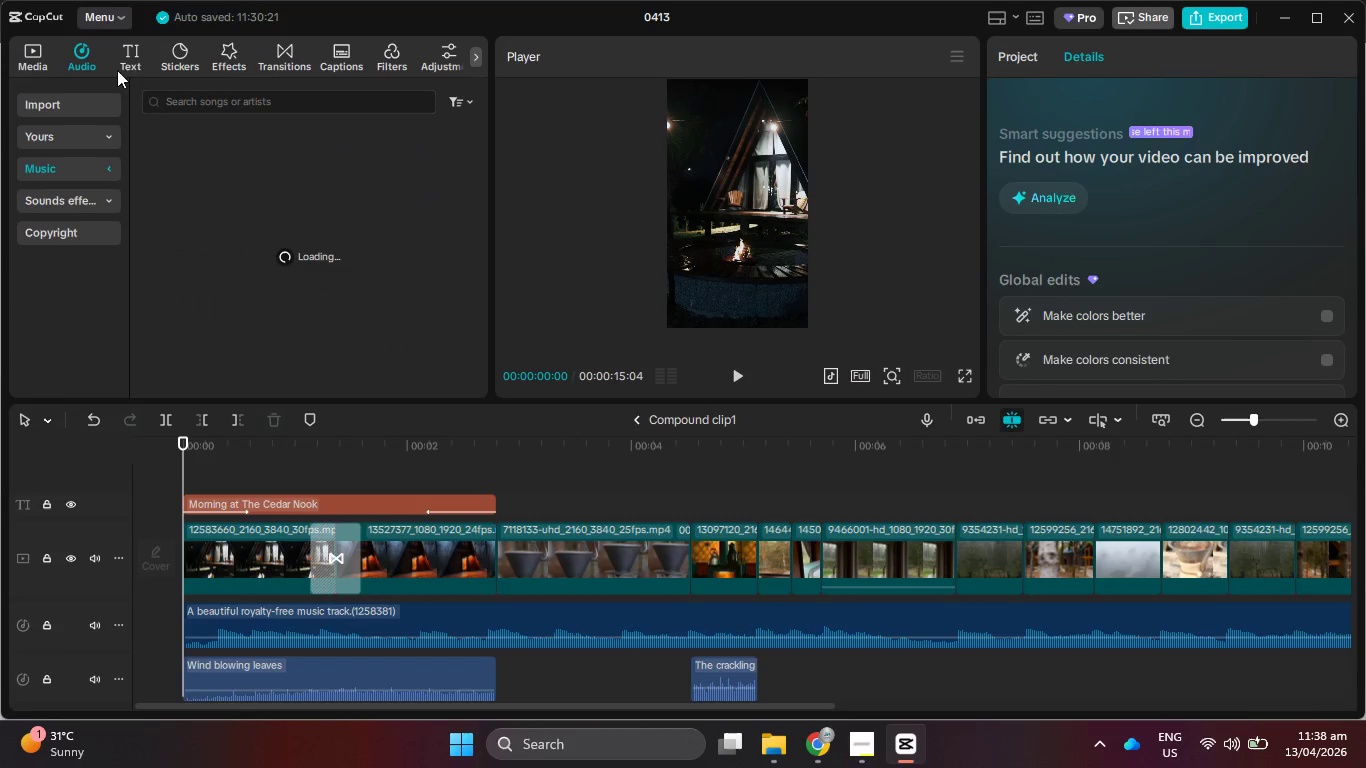 
left_click([137, 58])
 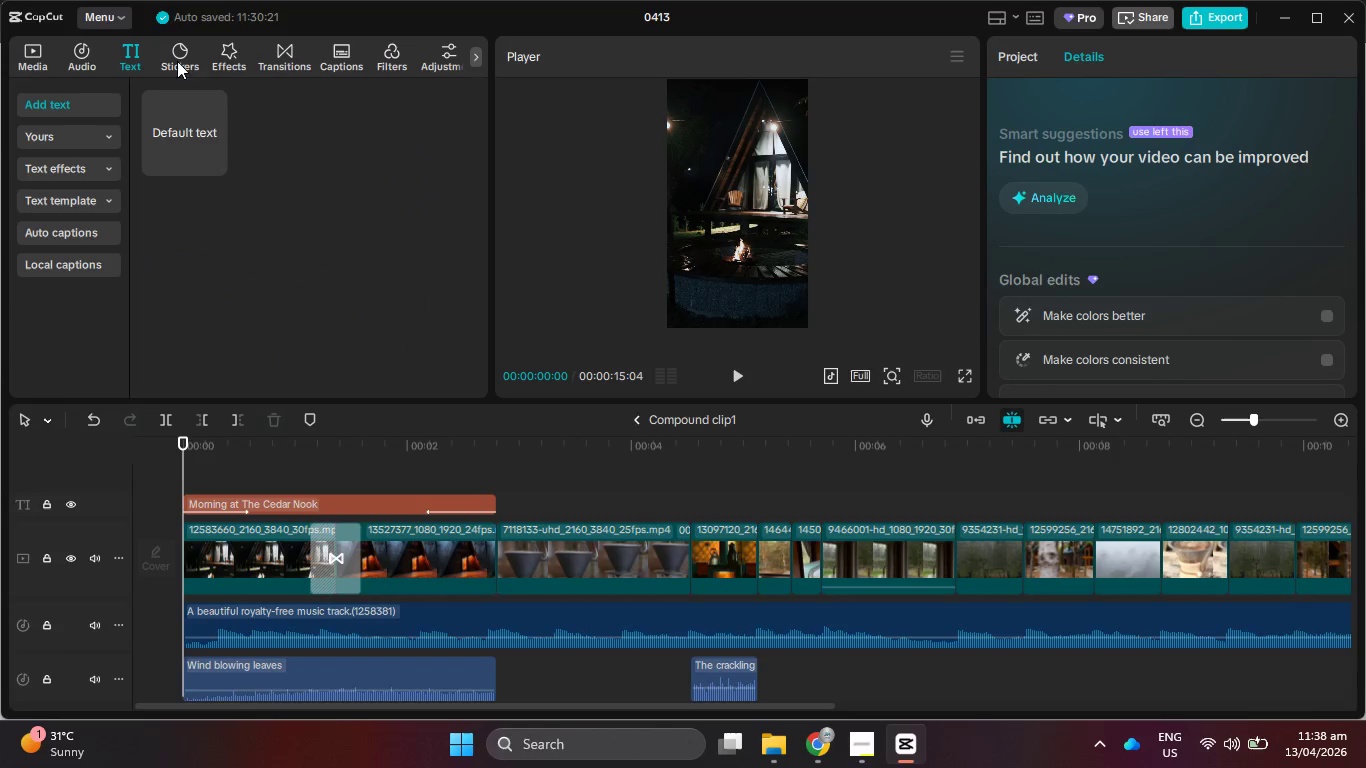 
left_click([195, 67])
 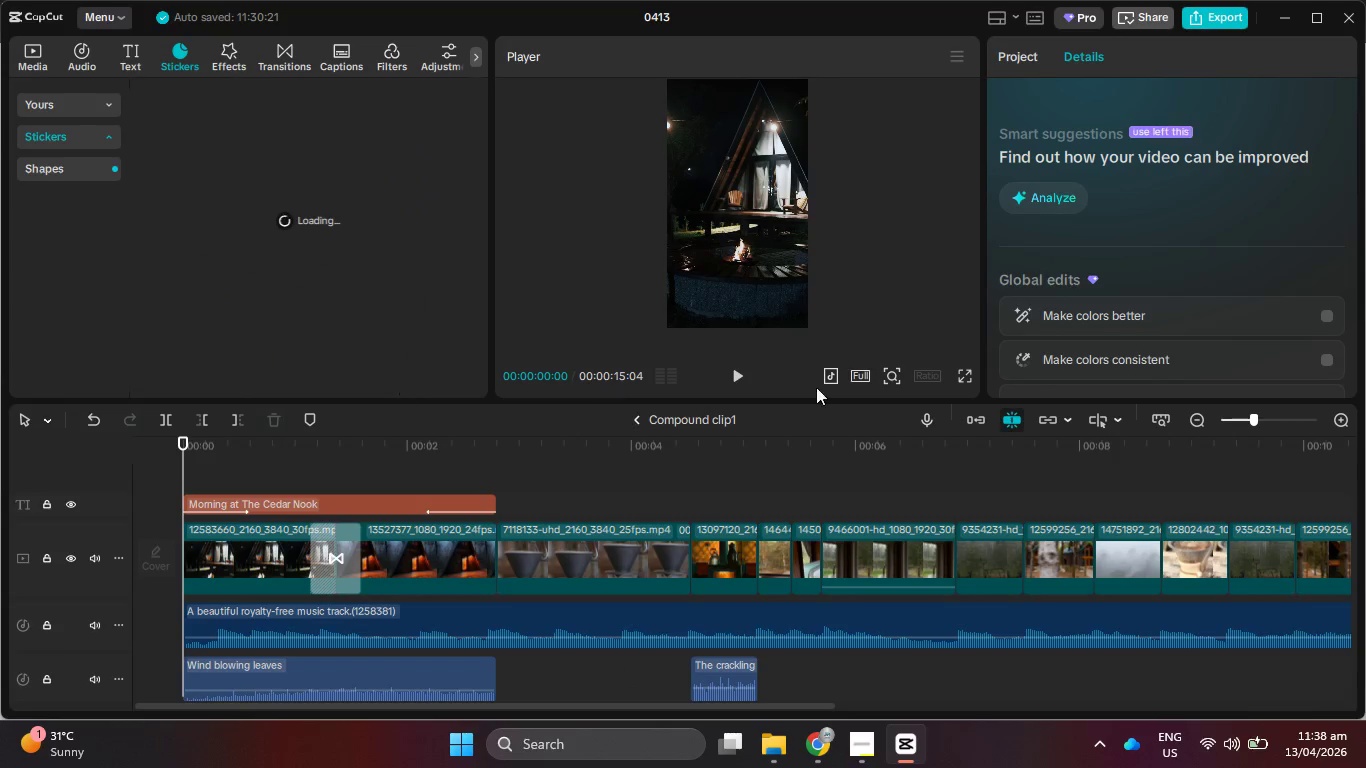 
left_click([738, 371])
 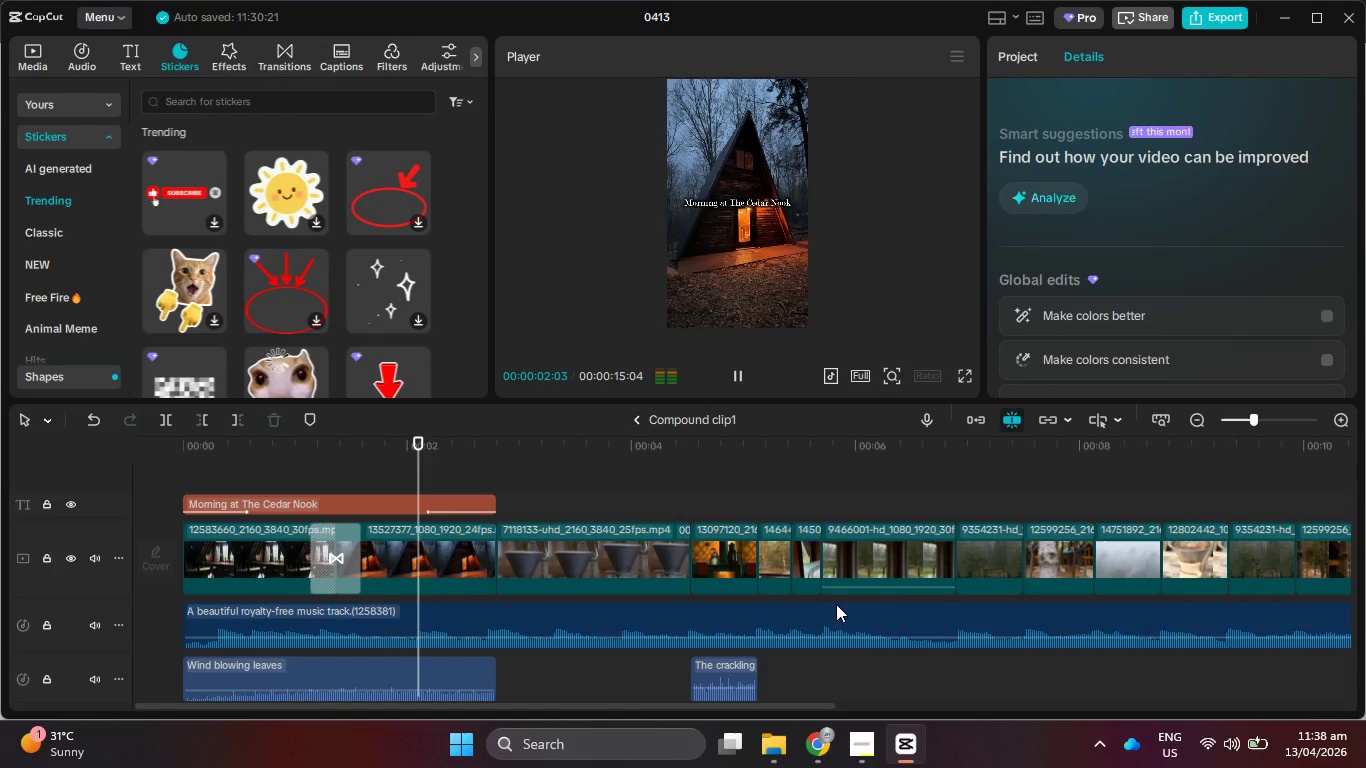 
scroll: coordinate [822, 565], scroll_direction: up, amount: 3.0
 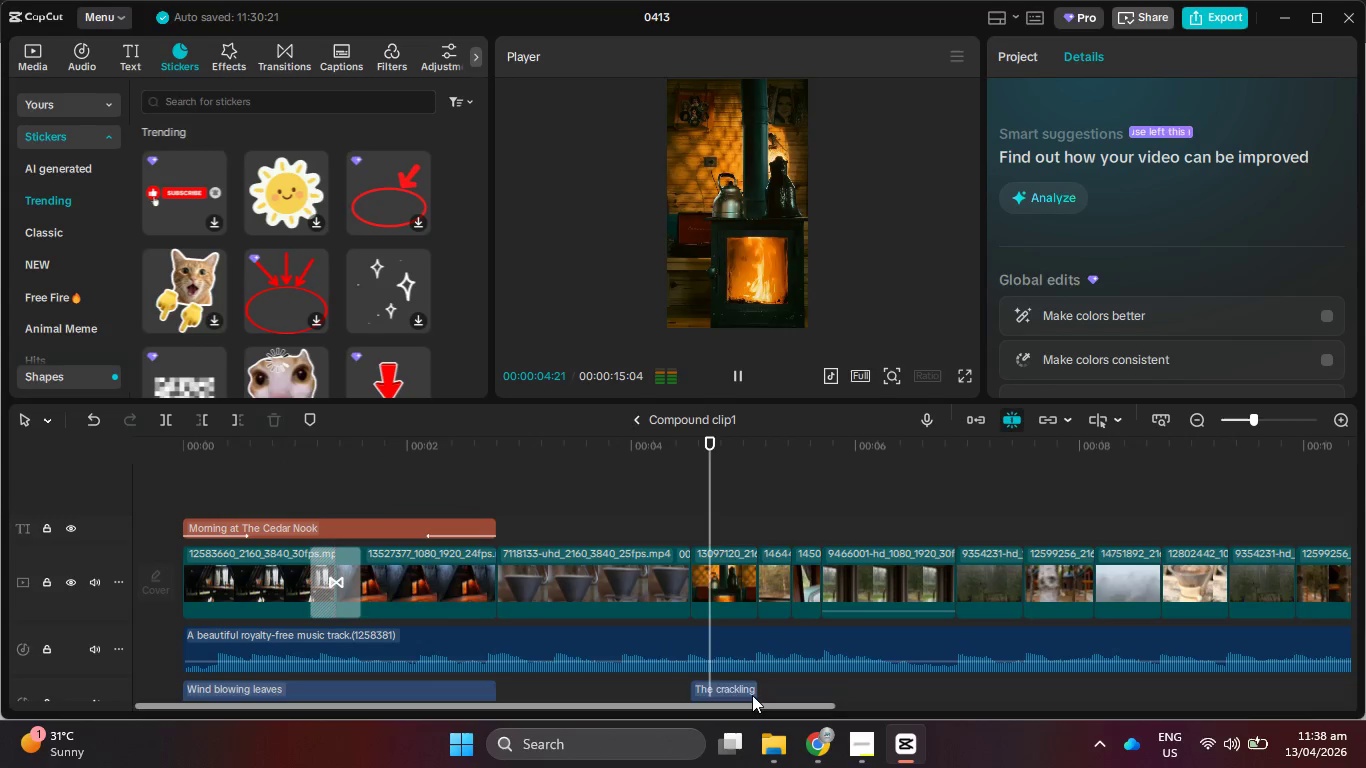 
left_click_drag(start_coordinate=[755, 706], to_coordinate=[1122, 707])
 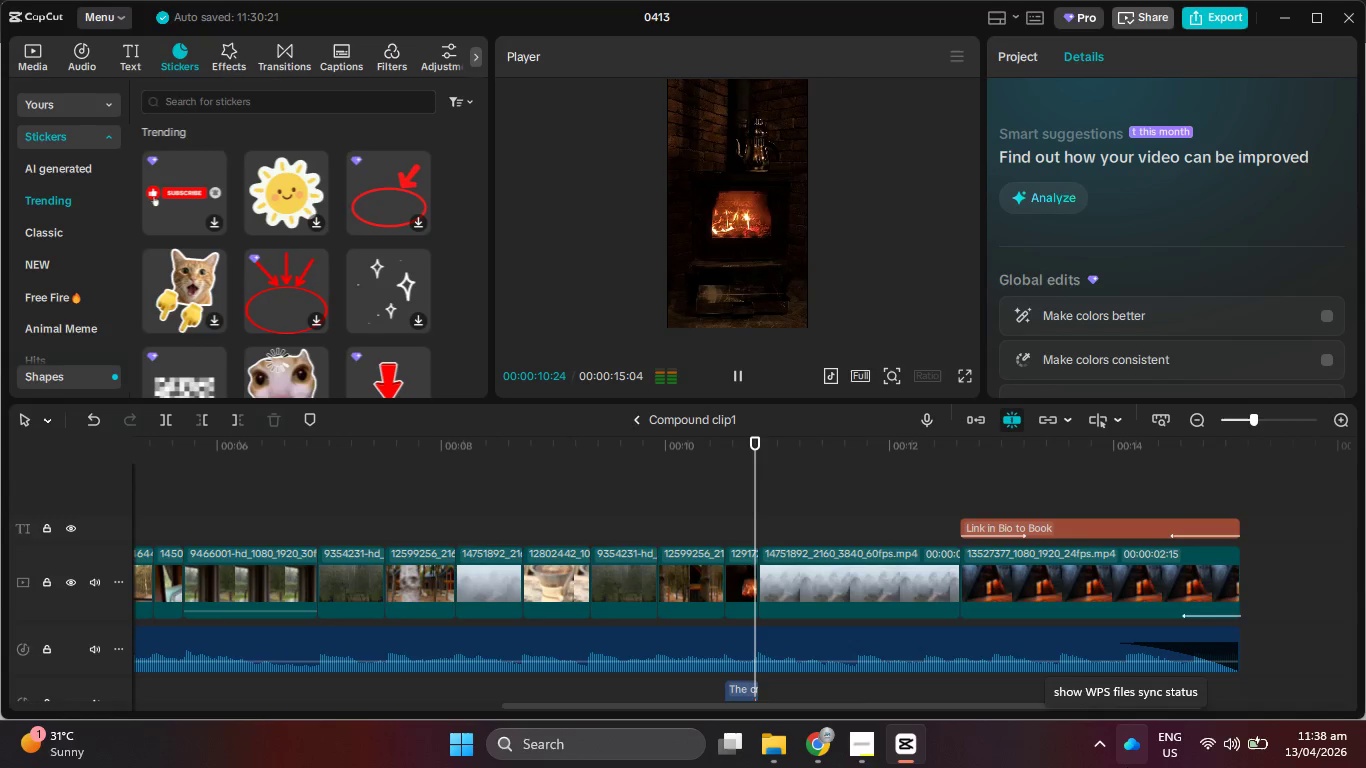 
wait(10.06)
 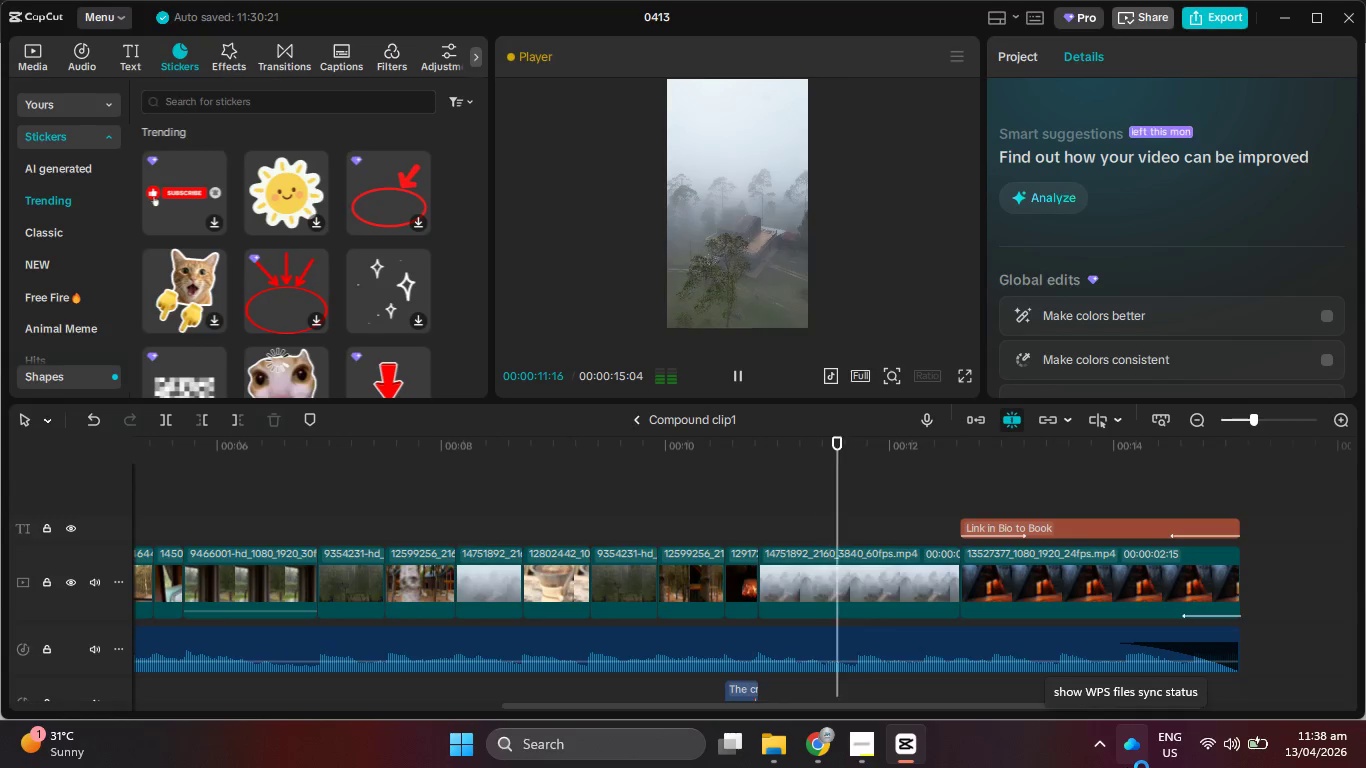 
hold_key(key=ControlLeft, duration=1.33)
scroll: coordinate [819, 553], scroll_direction: down, amount: 22.0
 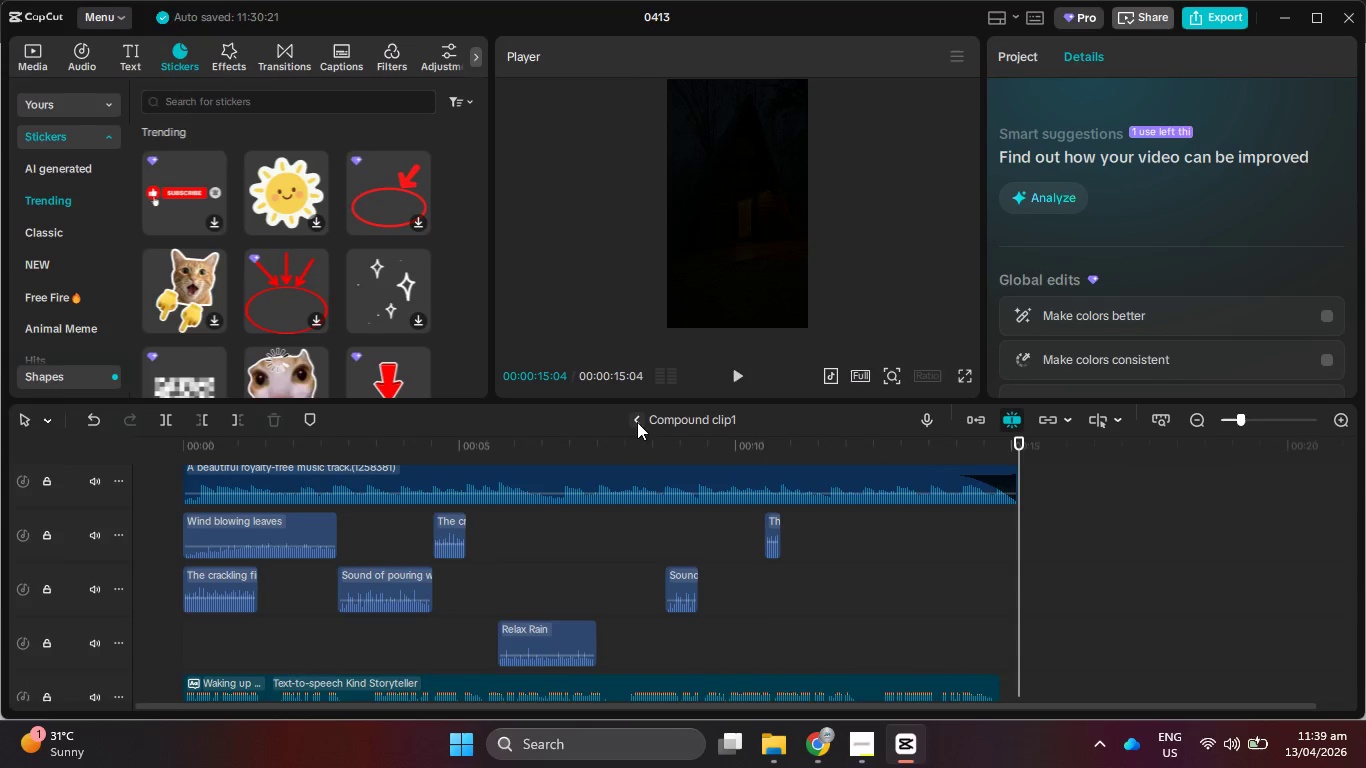 
left_click([636, 421])
 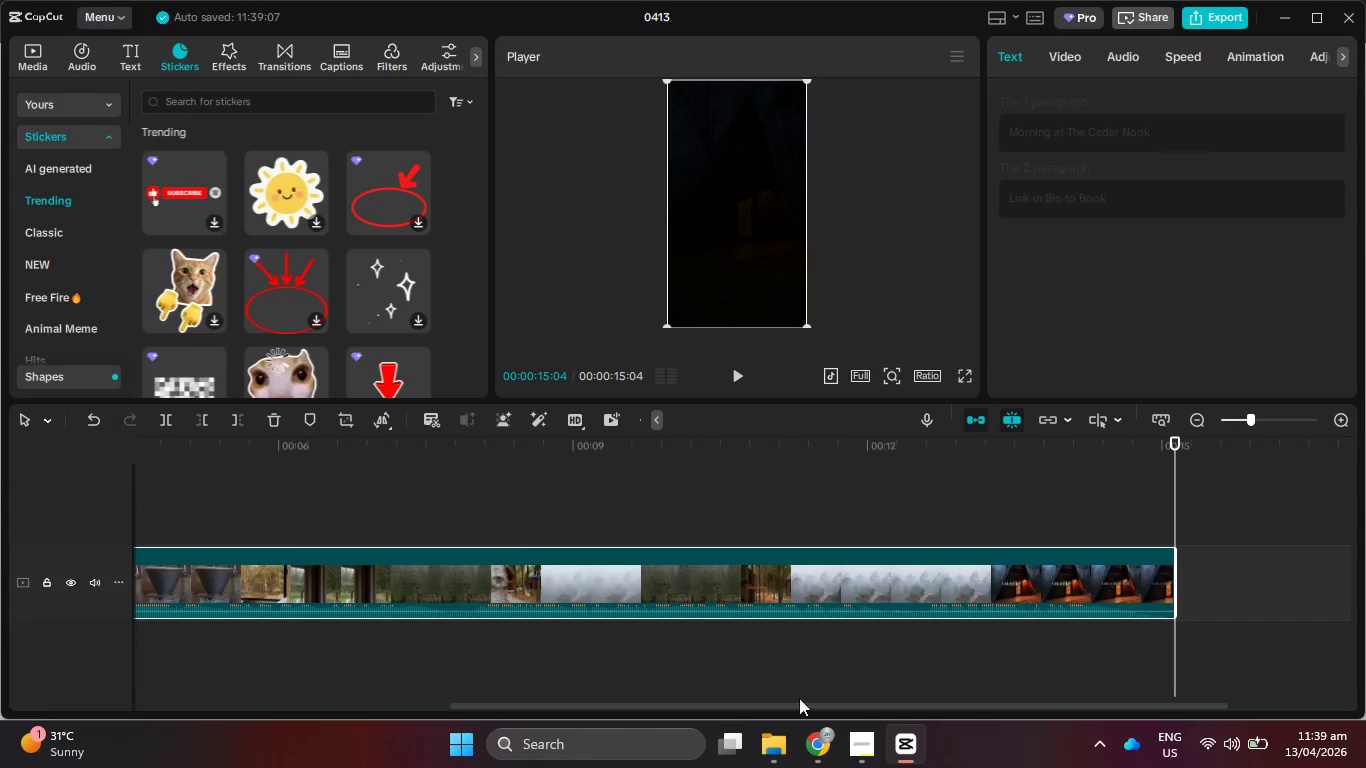 
left_click([864, 763])